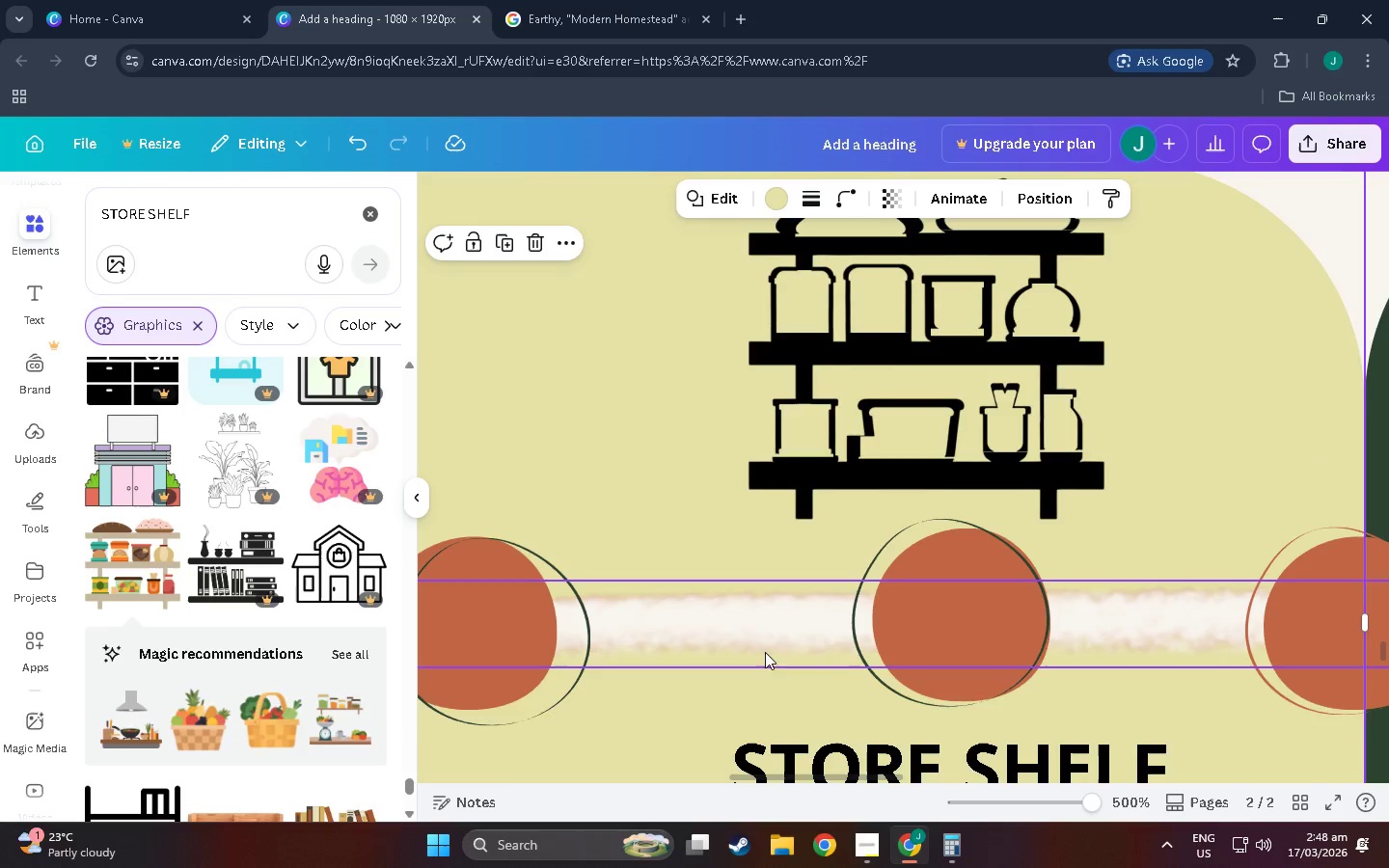 
scroll: coordinate [835, 637], scroll_direction: up, amount: 4.0
 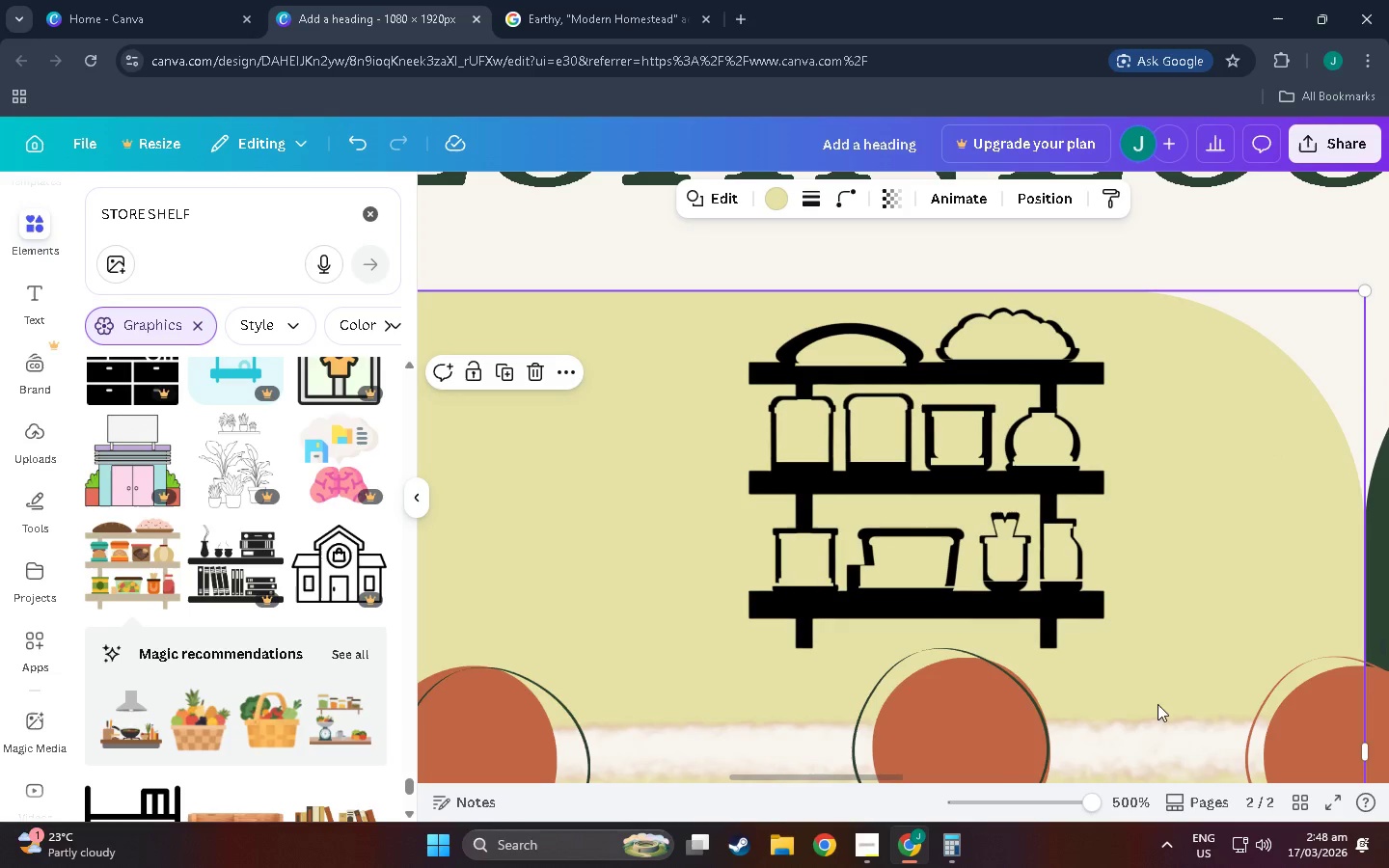 
hold_key(key=ControlLeft, duration=0.72)
hold_key(key=ShiftLeft, duration=0.64)
hold_key(key=ControlLeft, duration=0.95)
scroll: coordinate [1050, 665], scroll_direction: down, amount: 18.0
 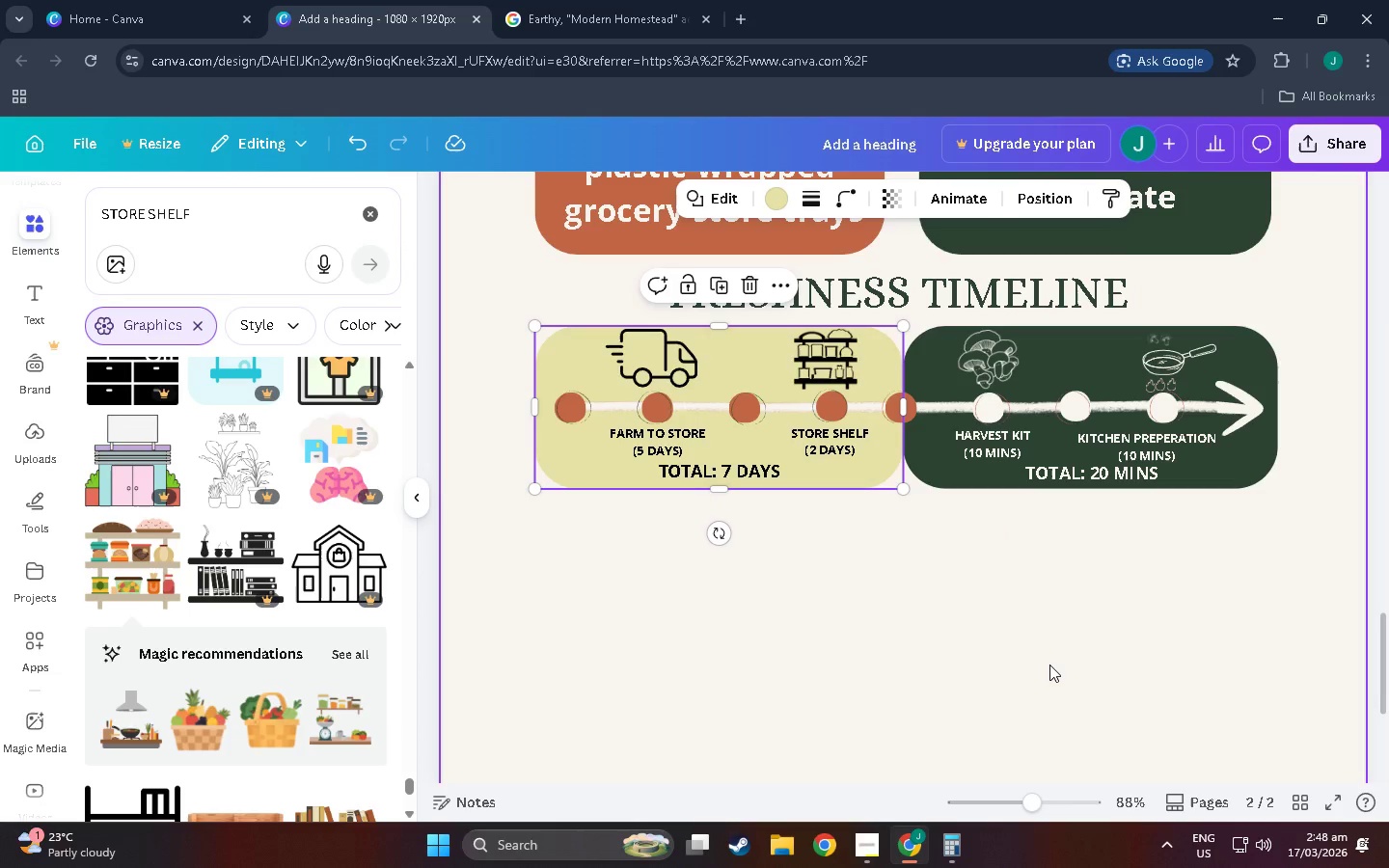 
hold_key(key=ControlLeft, duration=0.83)
scroll: coordinate [1049, 664], scroll_direction: down, amount: 3.0
 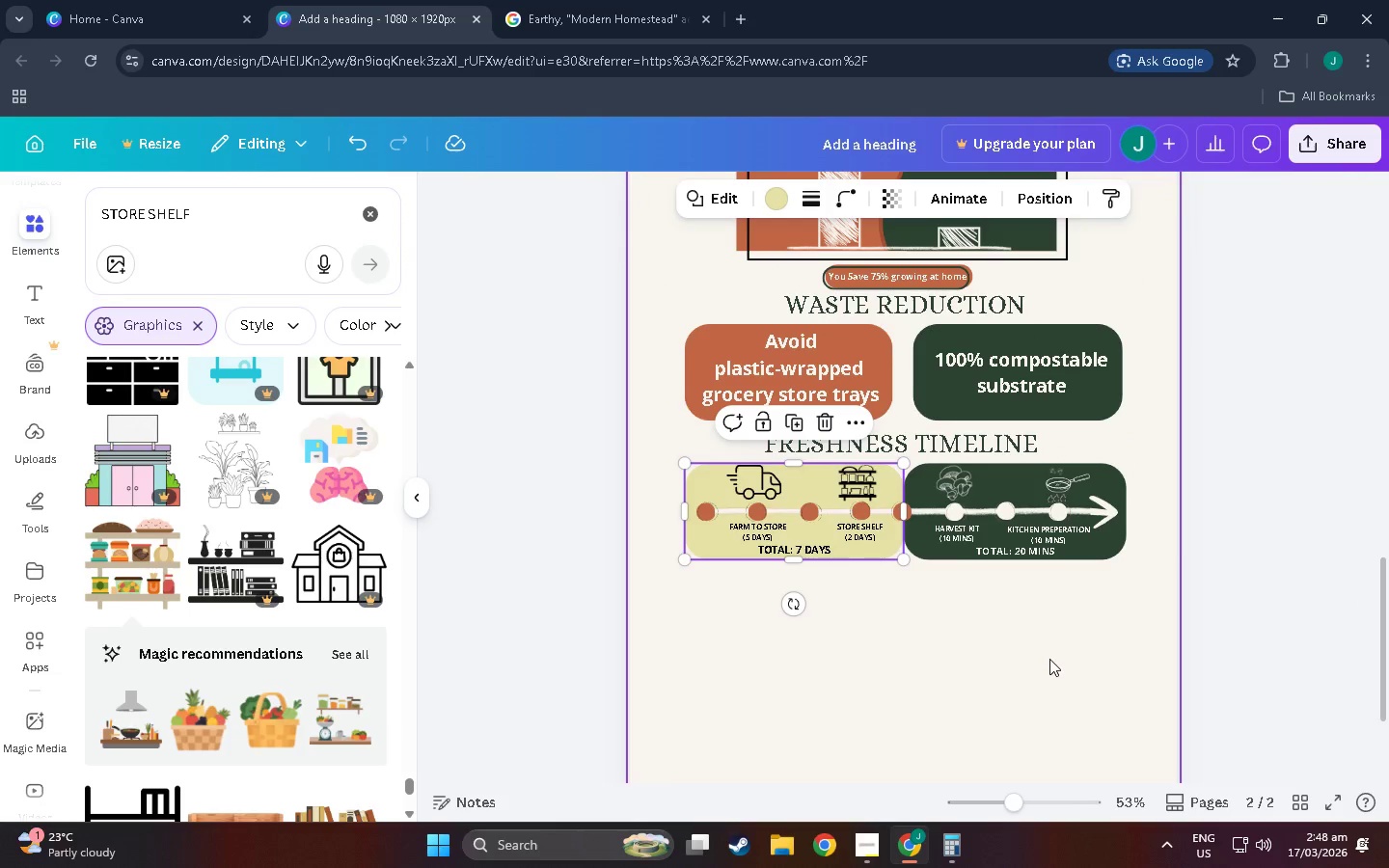 
hold_key(key=ControlLeft, duration=24.66)
scroll: coordinate [912, 581], scroll_direction: up, amount: 1.0
 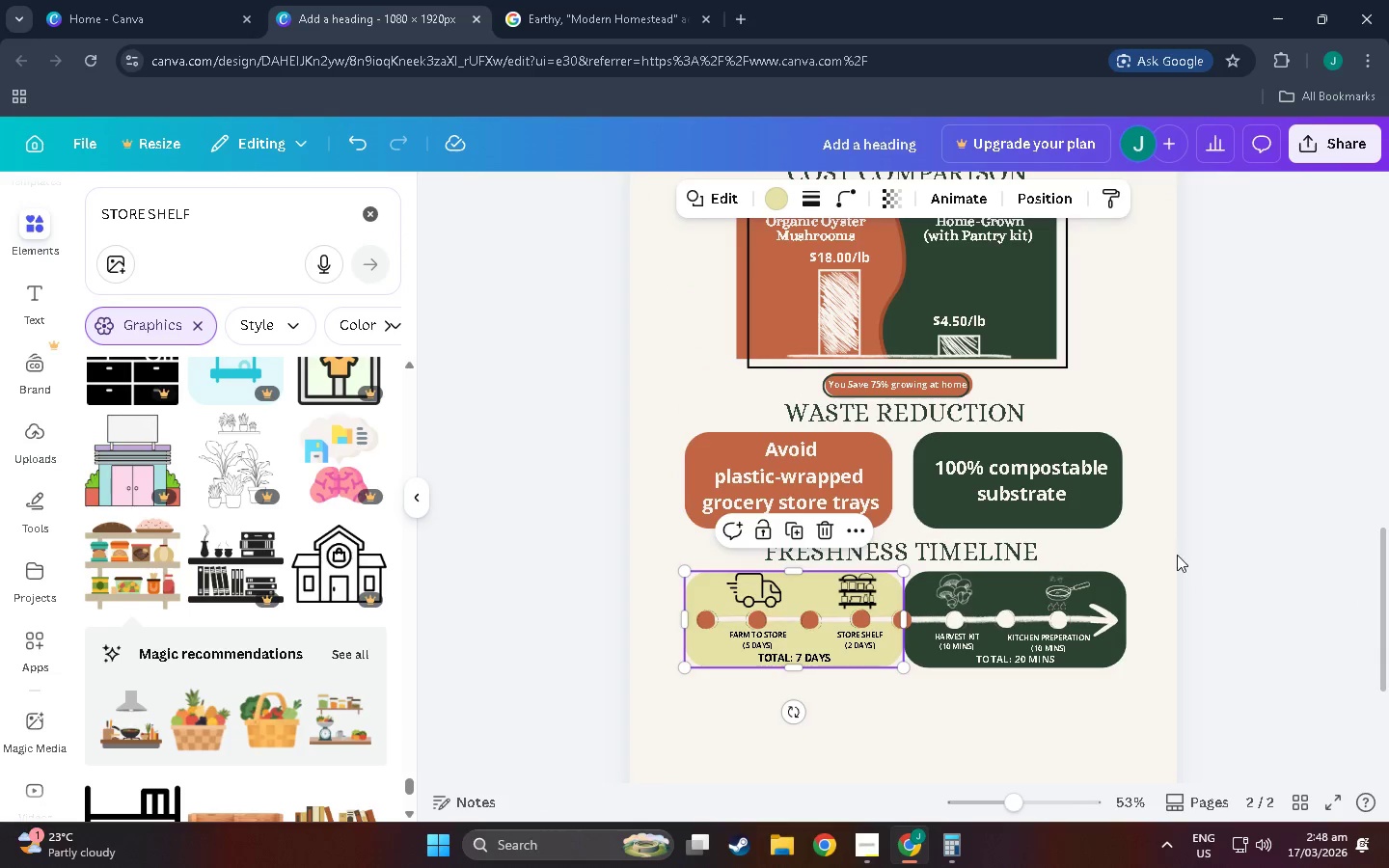 
left_click([1173, 566])
 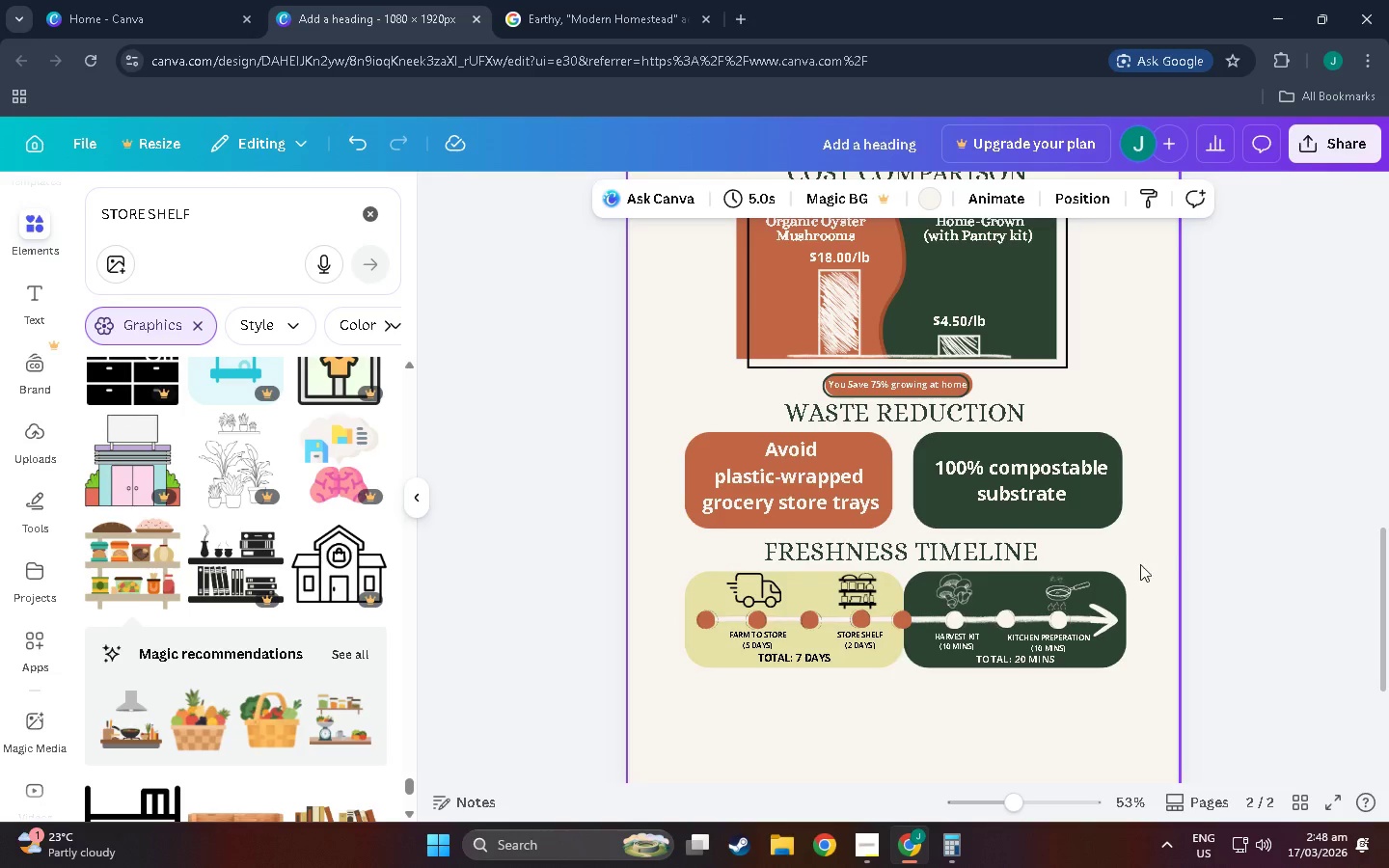 
left_click([1015, 656])
 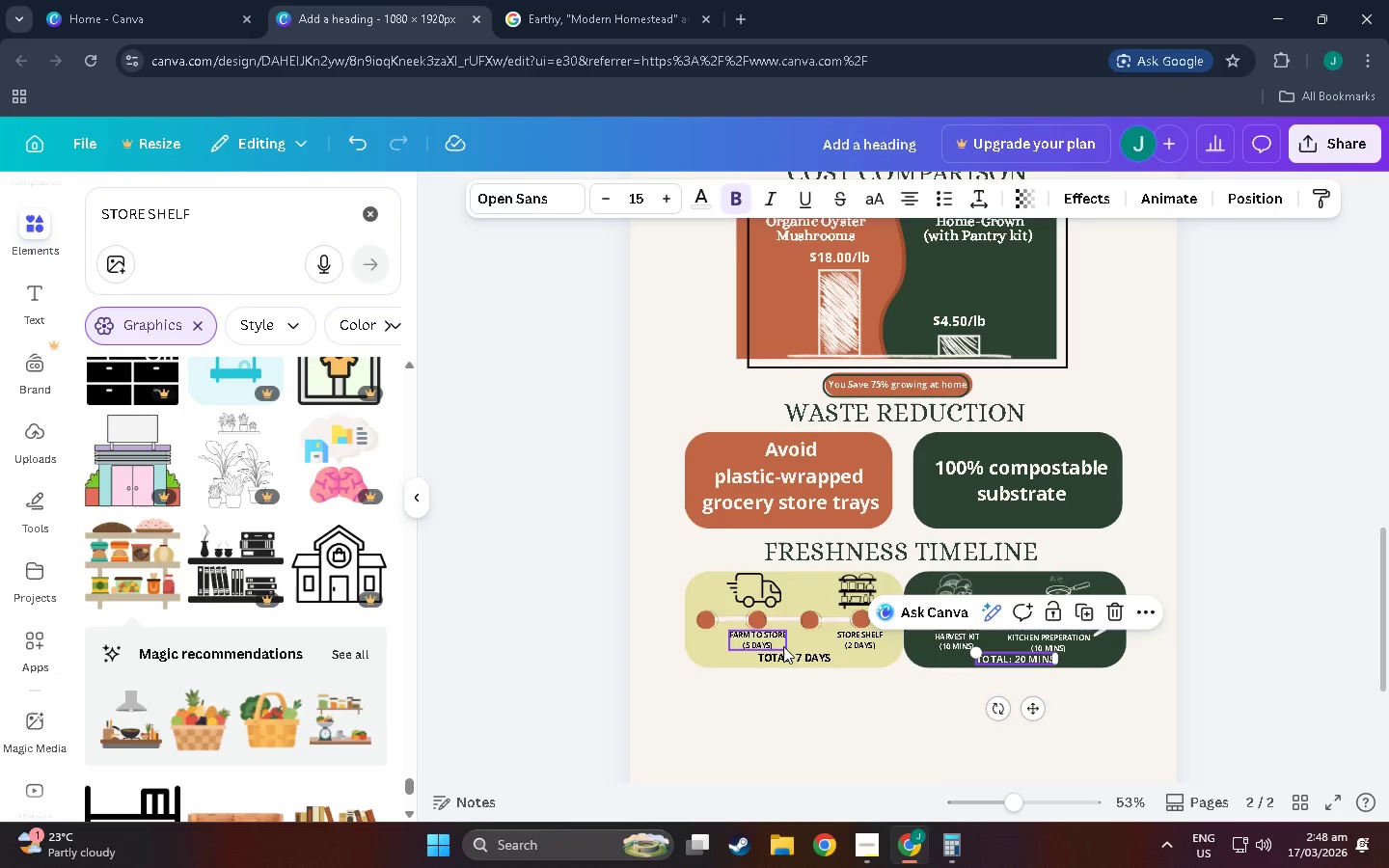 
left_click([792, 660])
 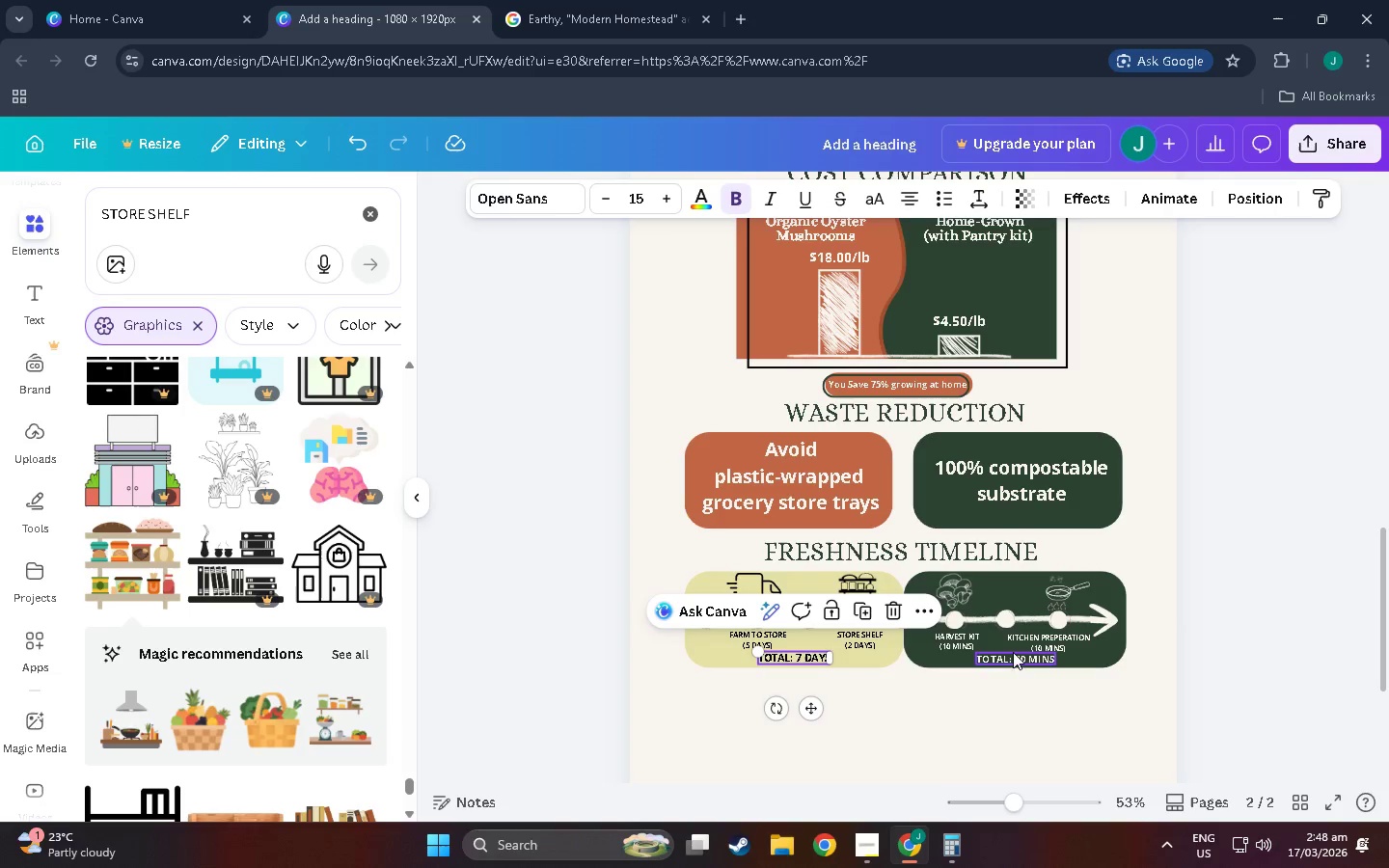 
left_click([1021, 656])
 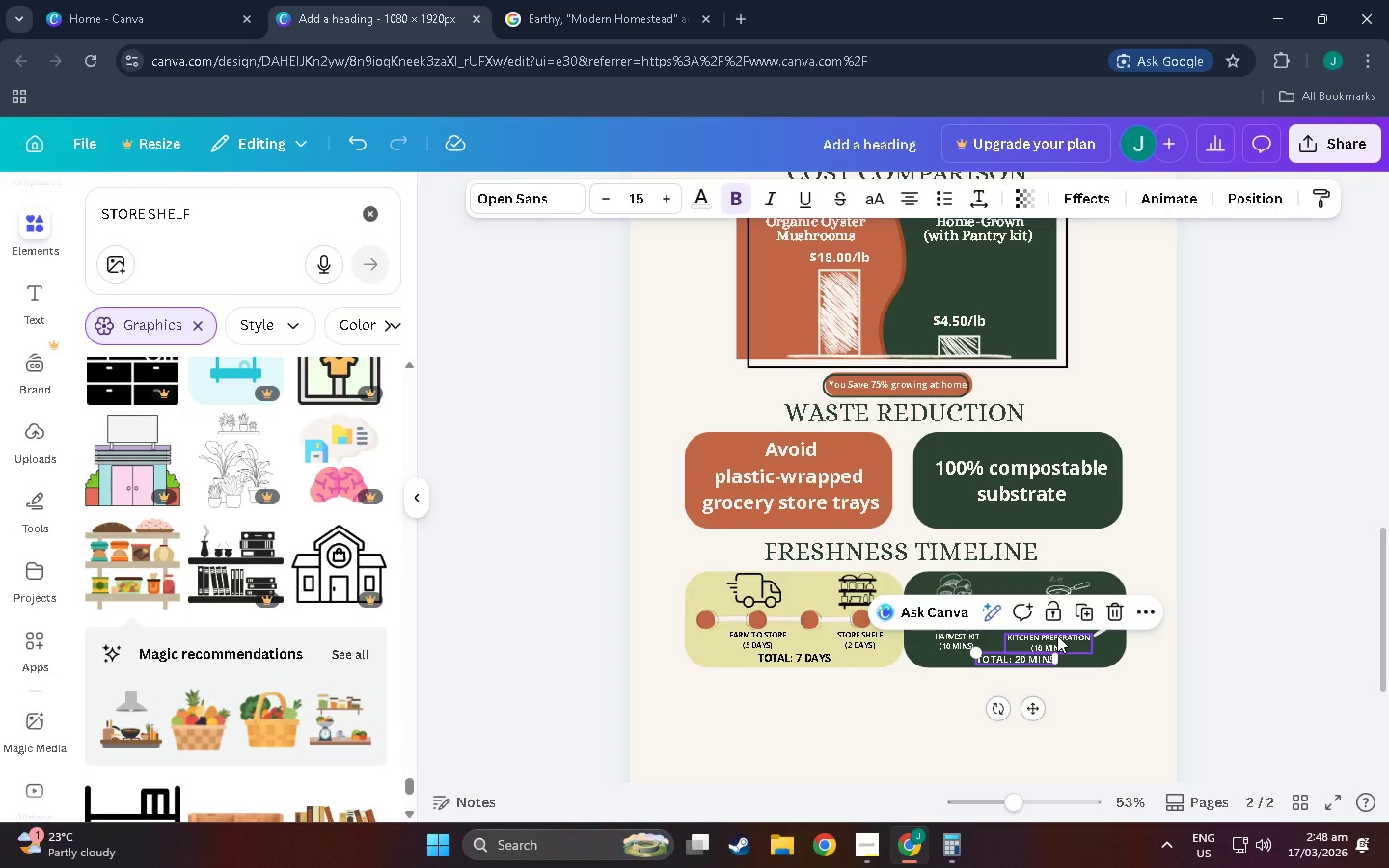 
left_click([1057, 636])
 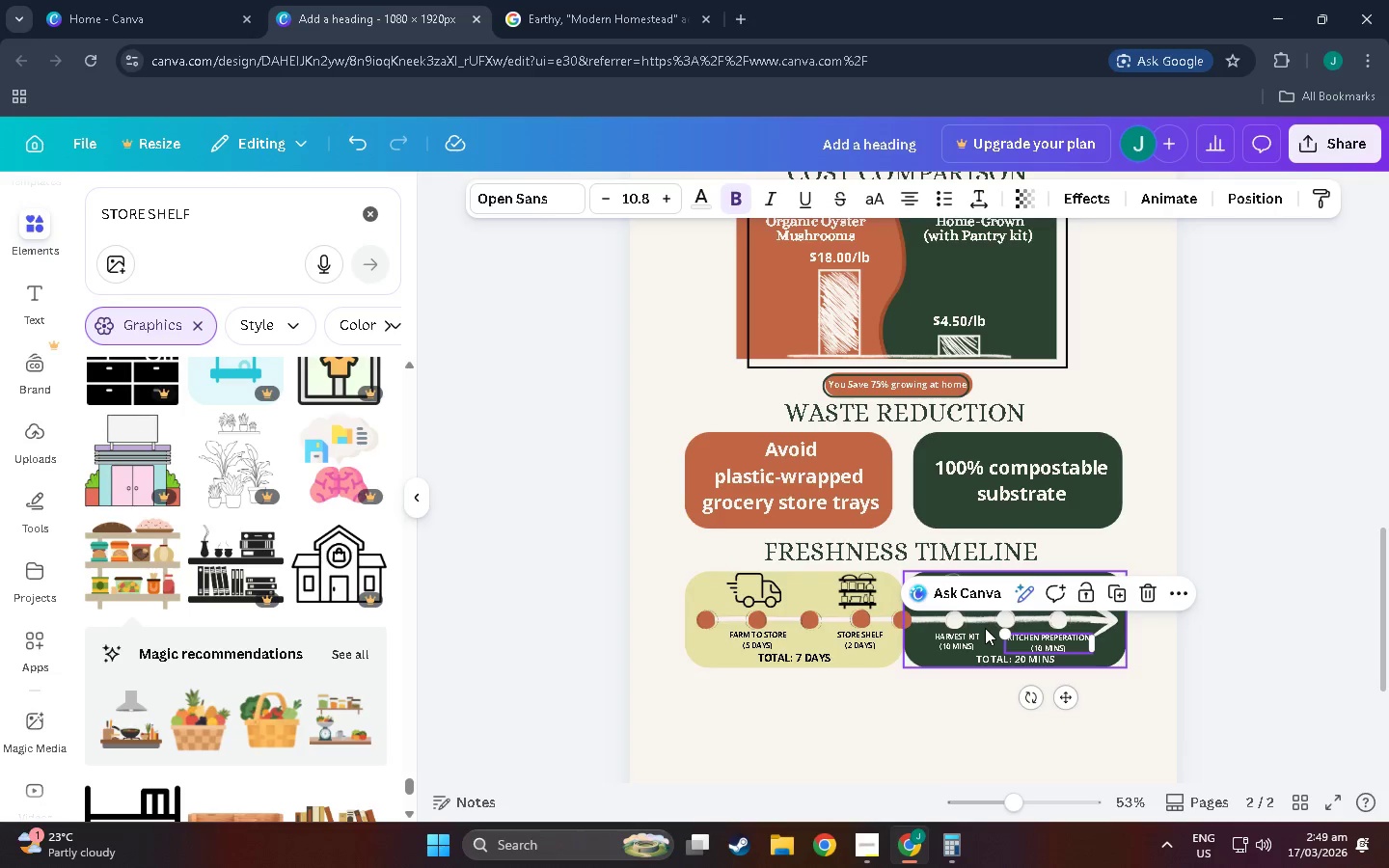 
left_click([960, 633])
 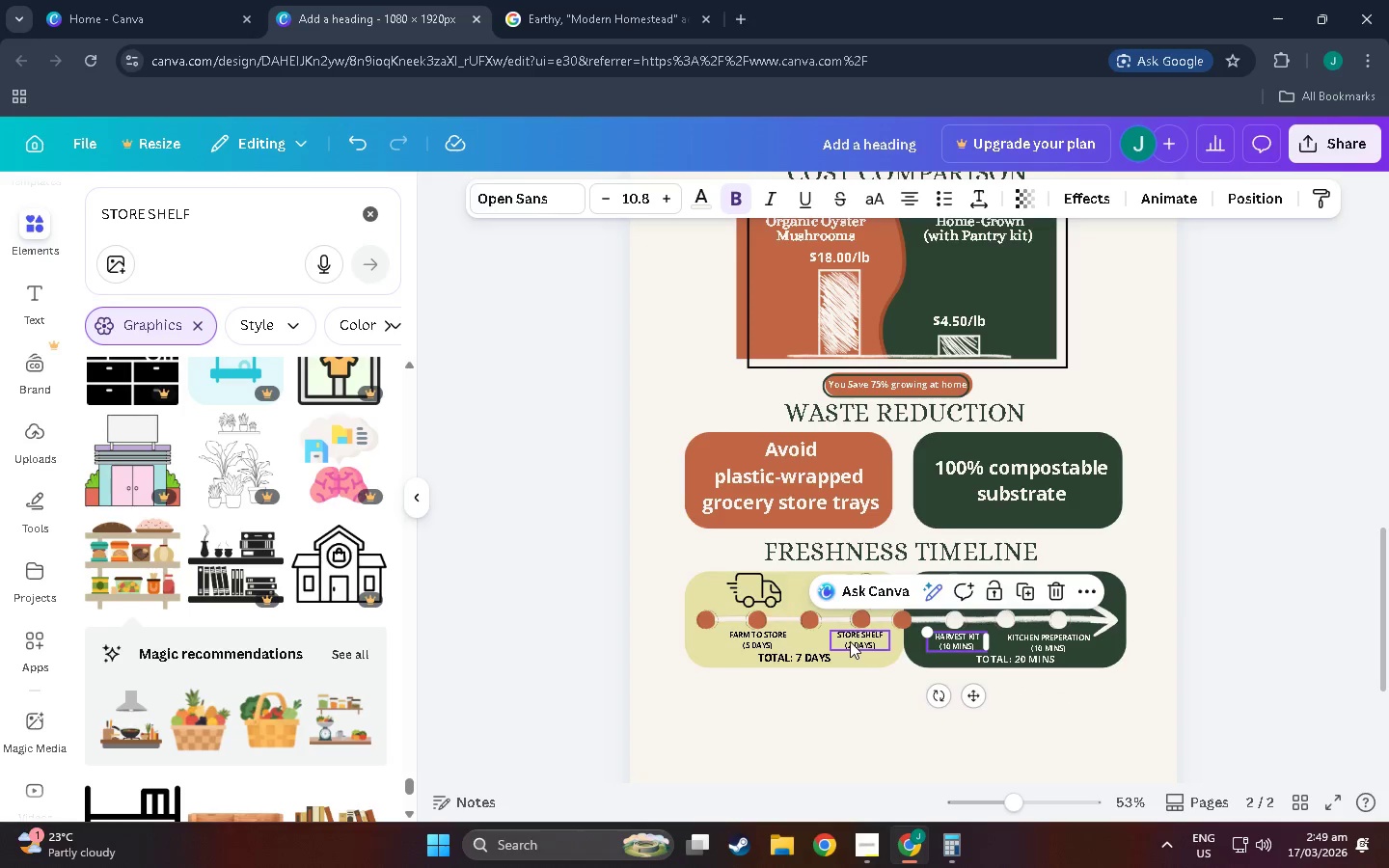 
left_click([850, 641])
 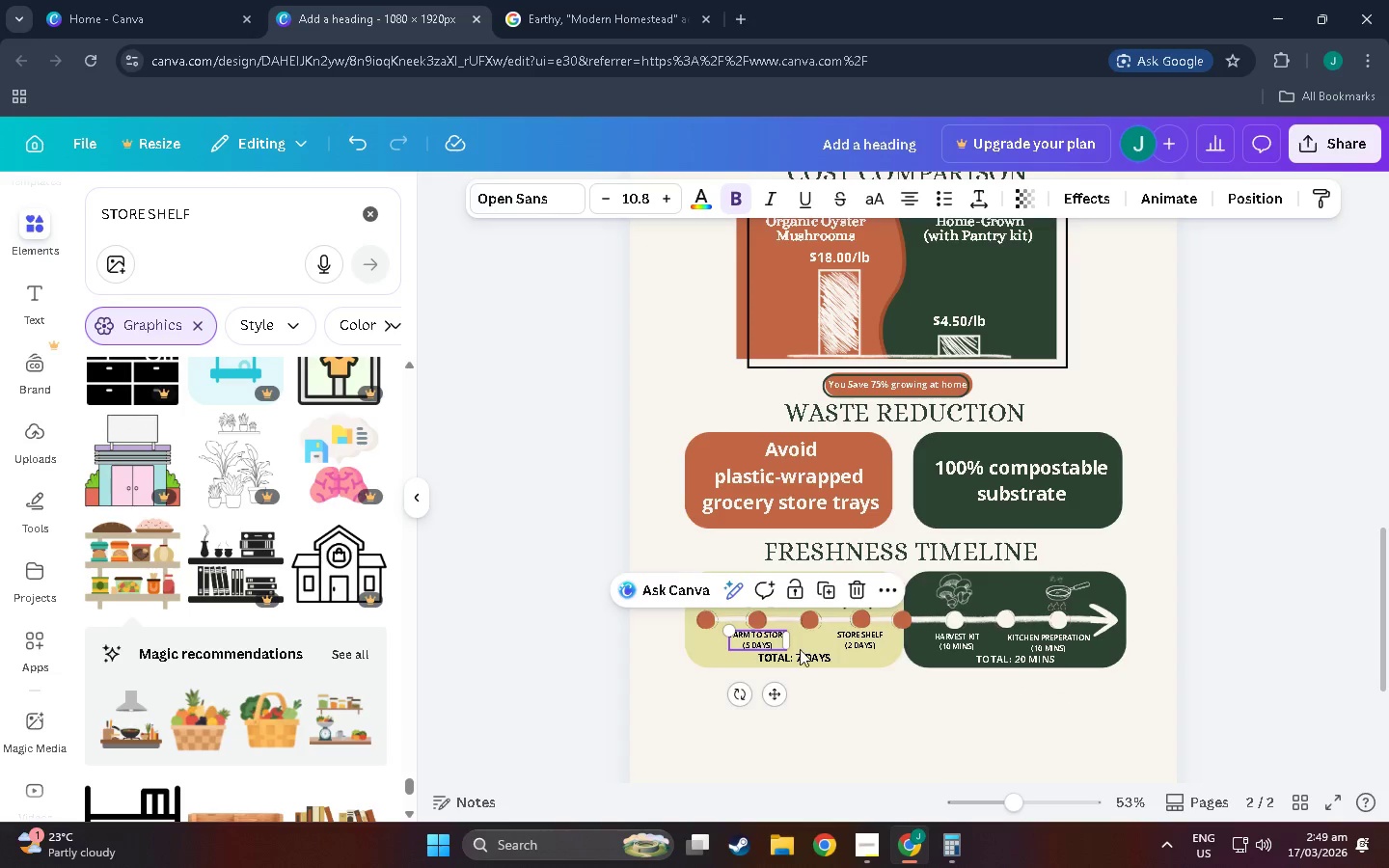 
left_click([925, 712])
 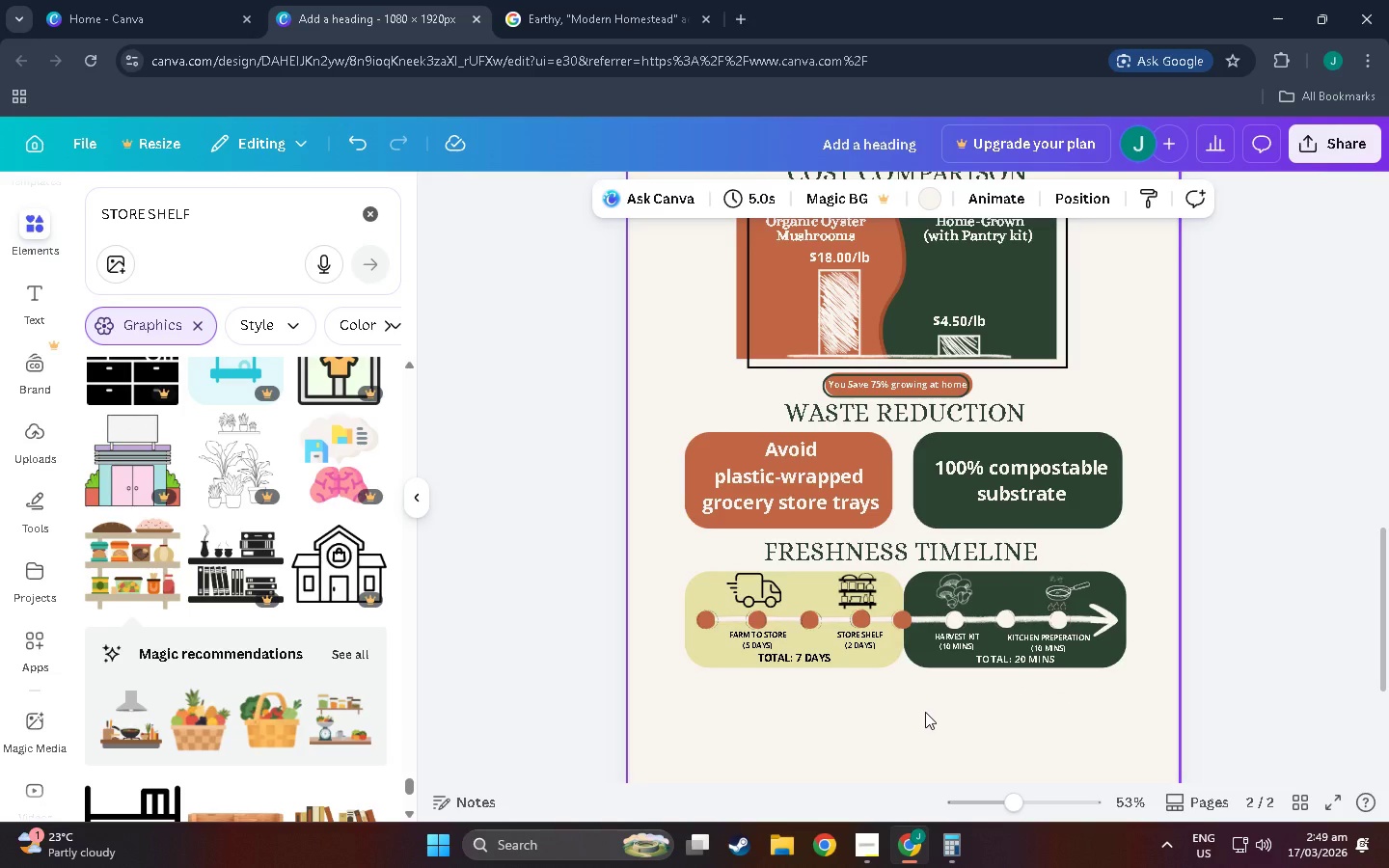 
scroll: coordinate [919, 539], scroll_direction: down, amount: 4.0
 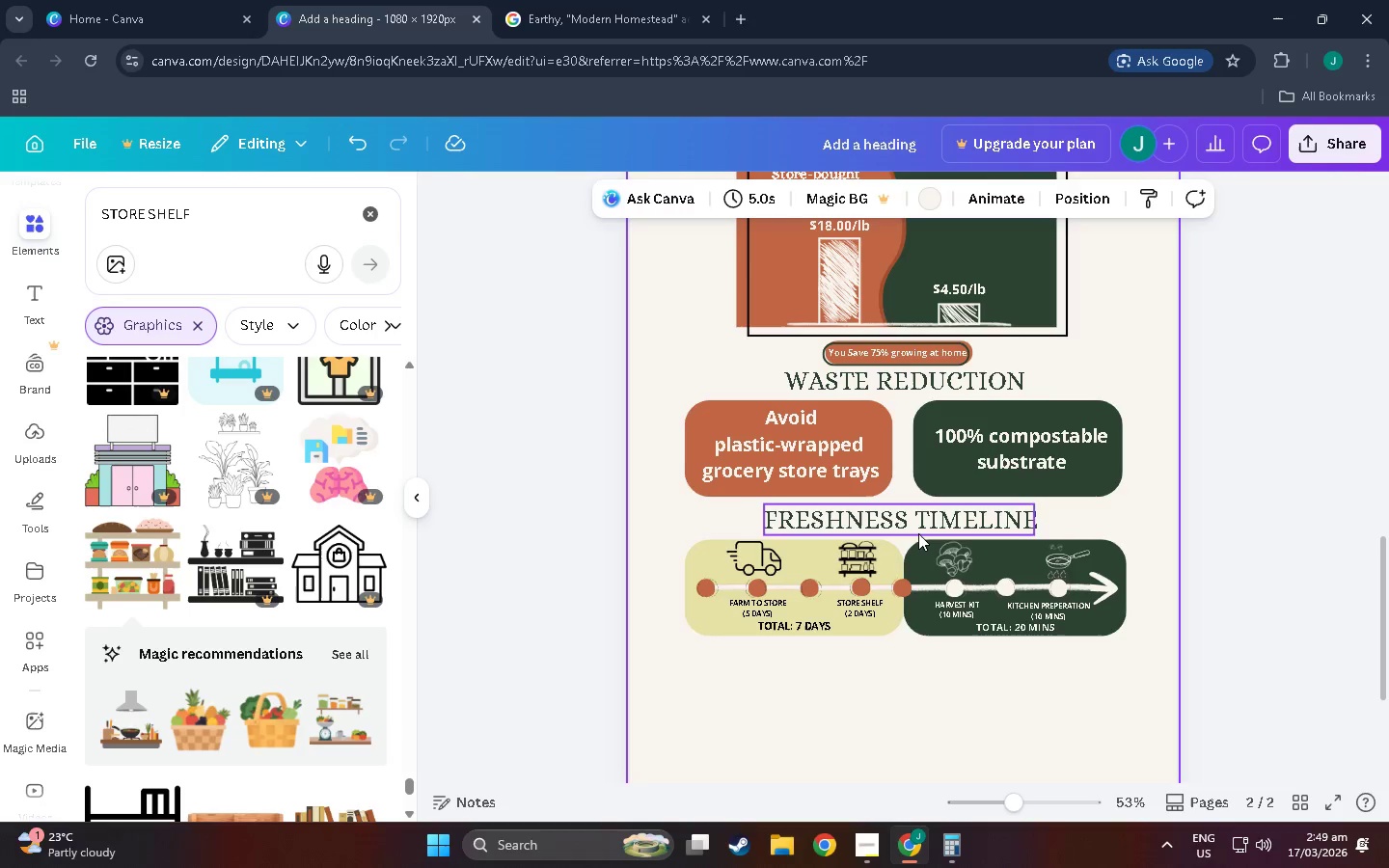 
left_click([918, 532])
 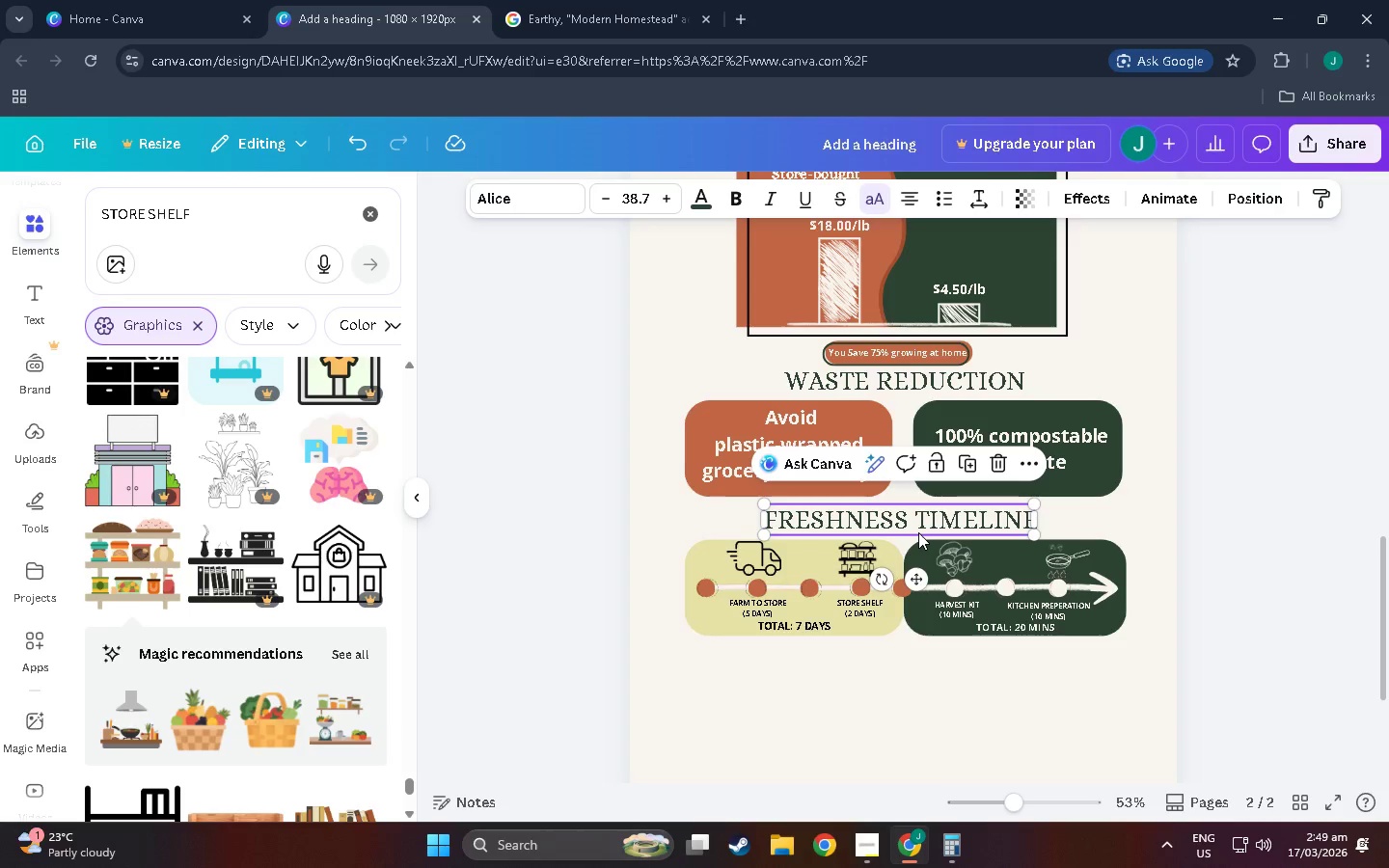 
key(Control+C)
 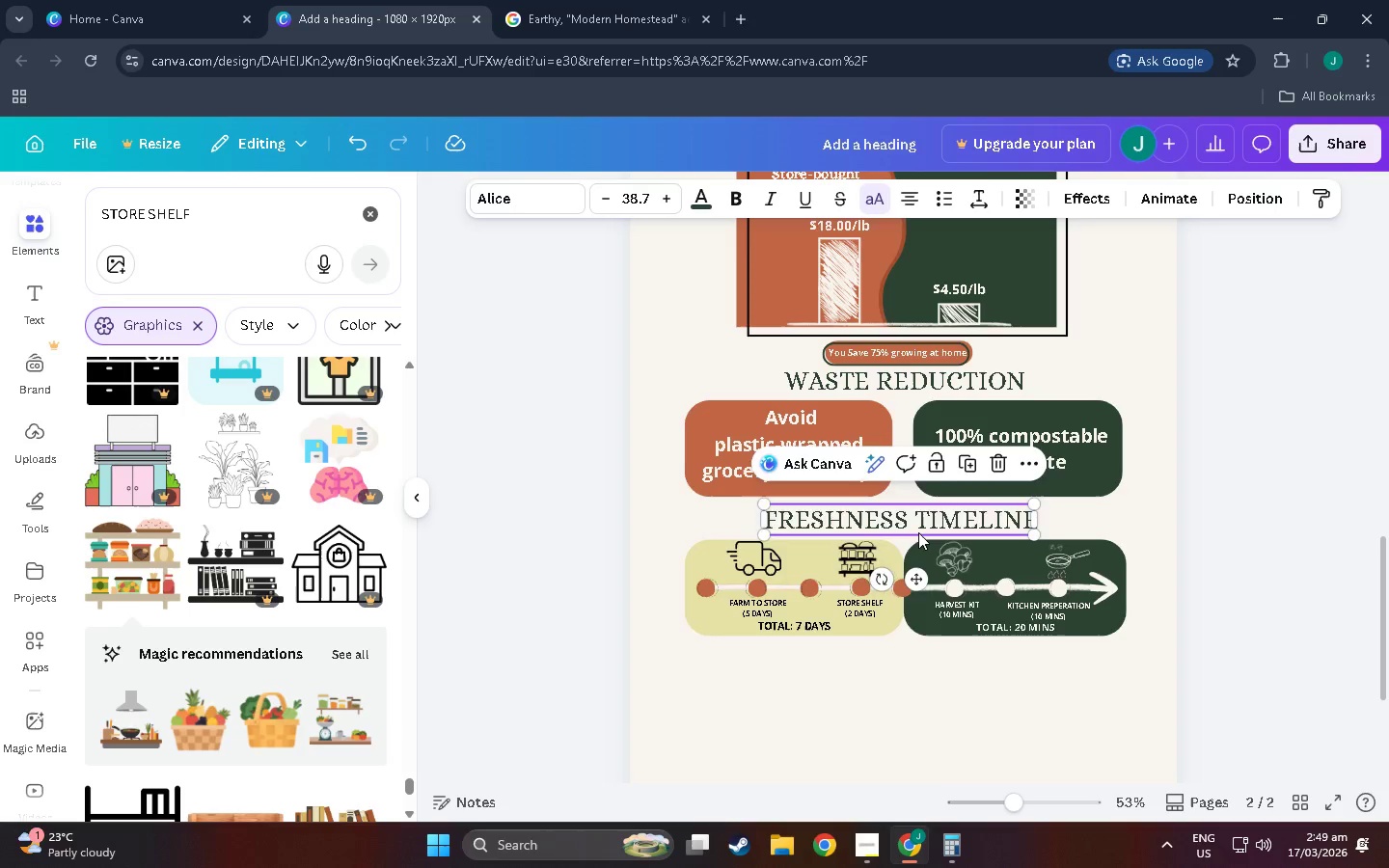 
key(Control+V)
 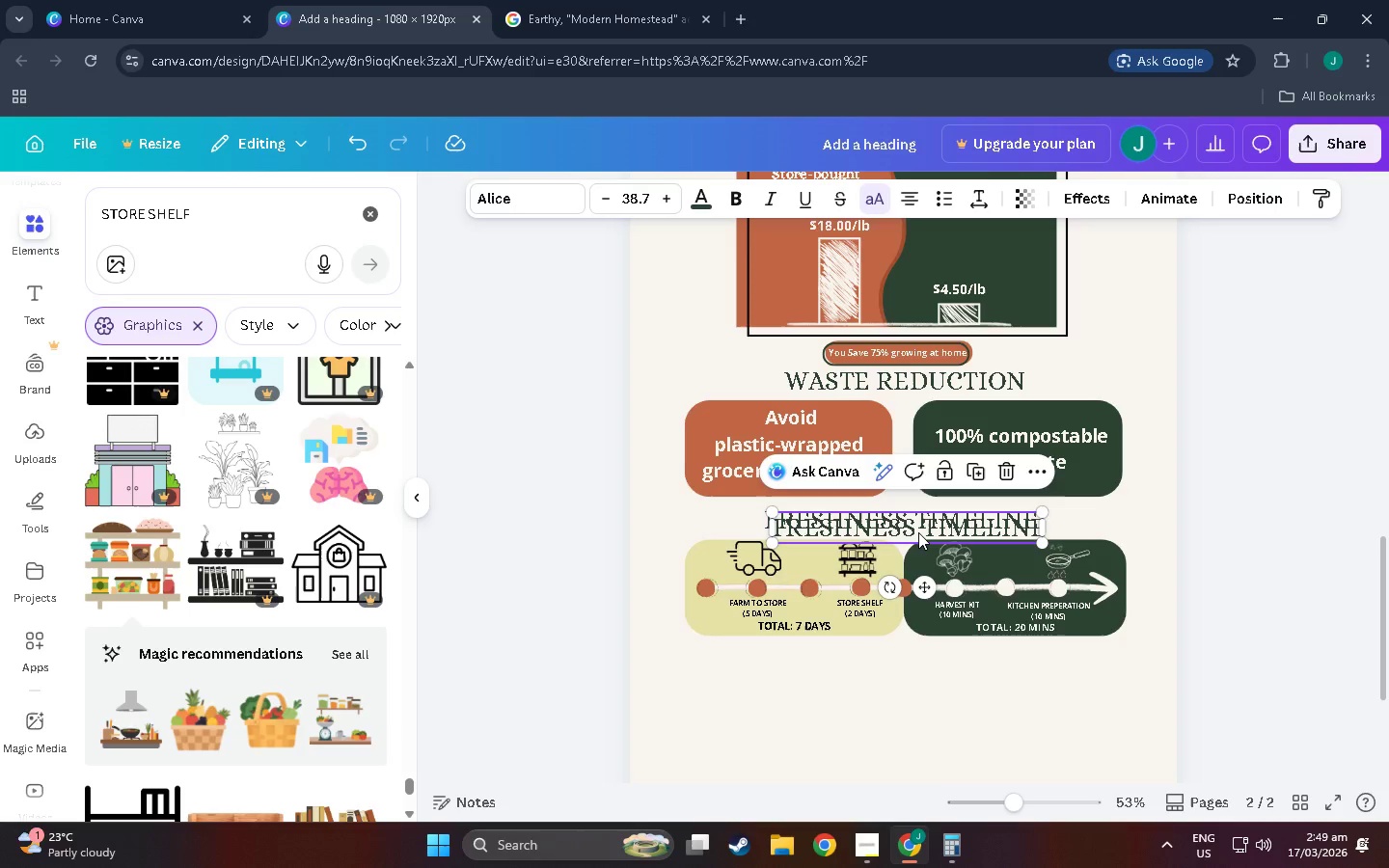 
left_click_drag(start_coordinate=[918, 532], to_coordinate=[912, 662])
 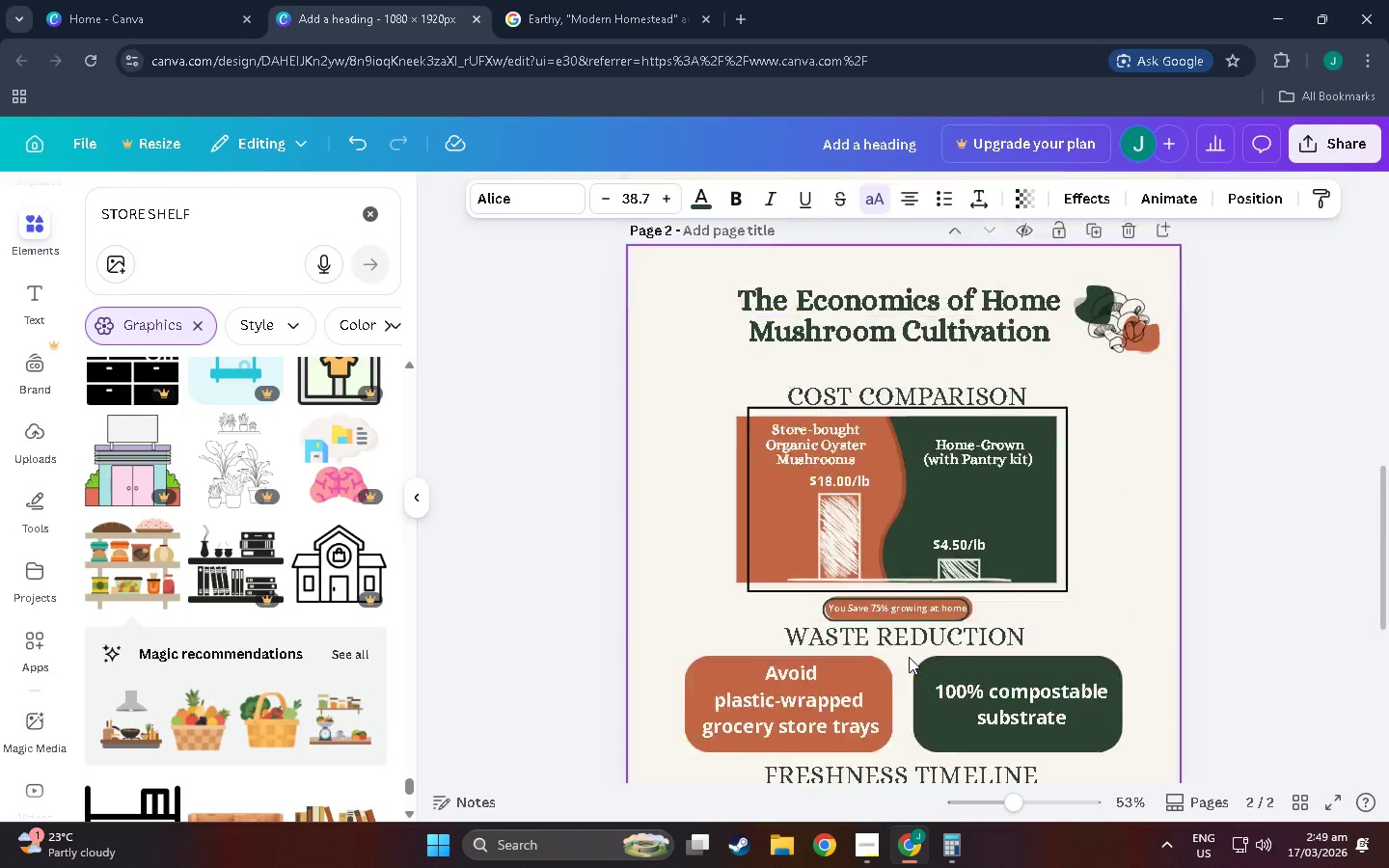 
scroll: coordinate [909, 657], scroll_direction: up, amount: 17.0
 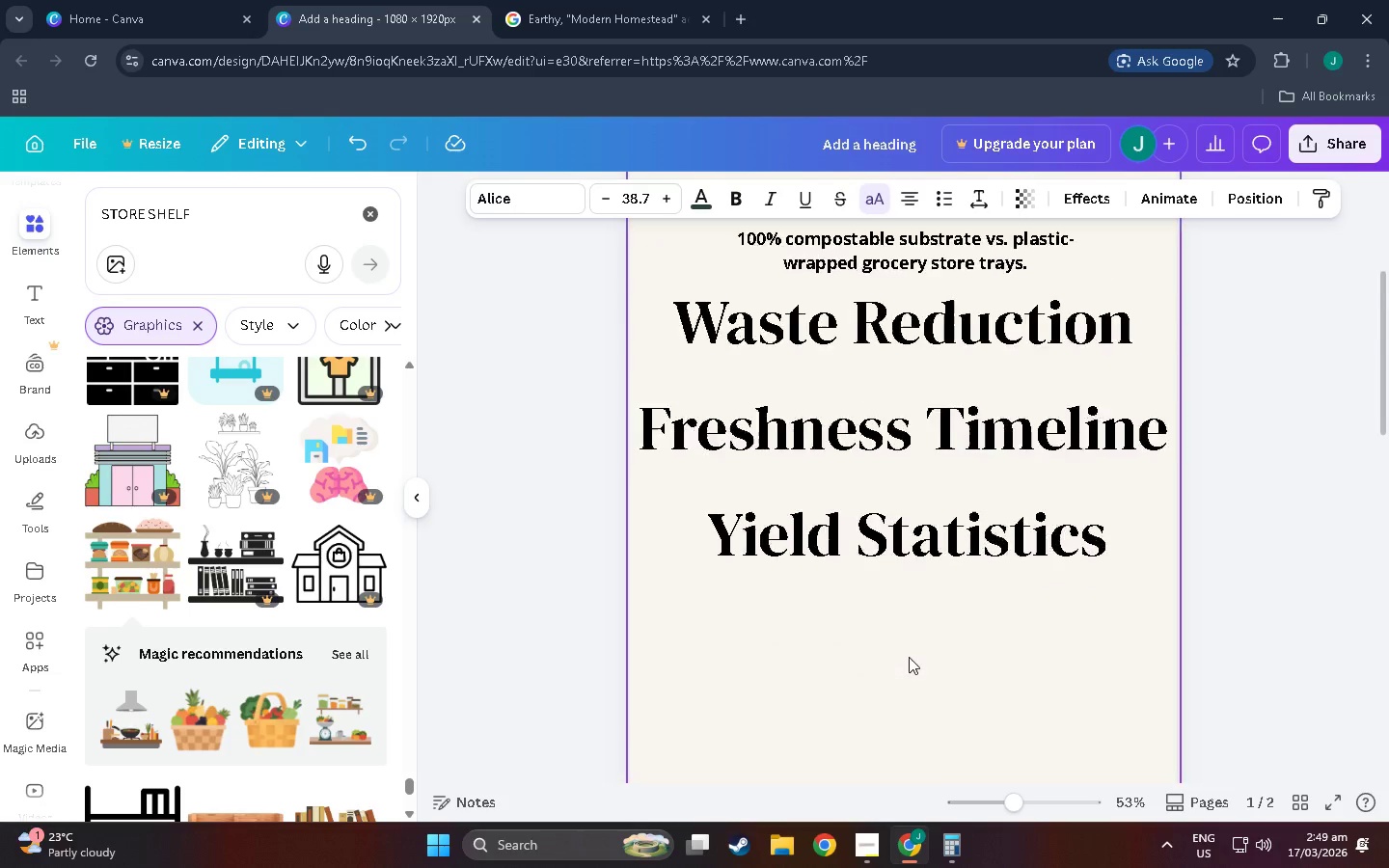 
scroll: coordinate [909, 657], scroll_direction: down, amount: 4.0
 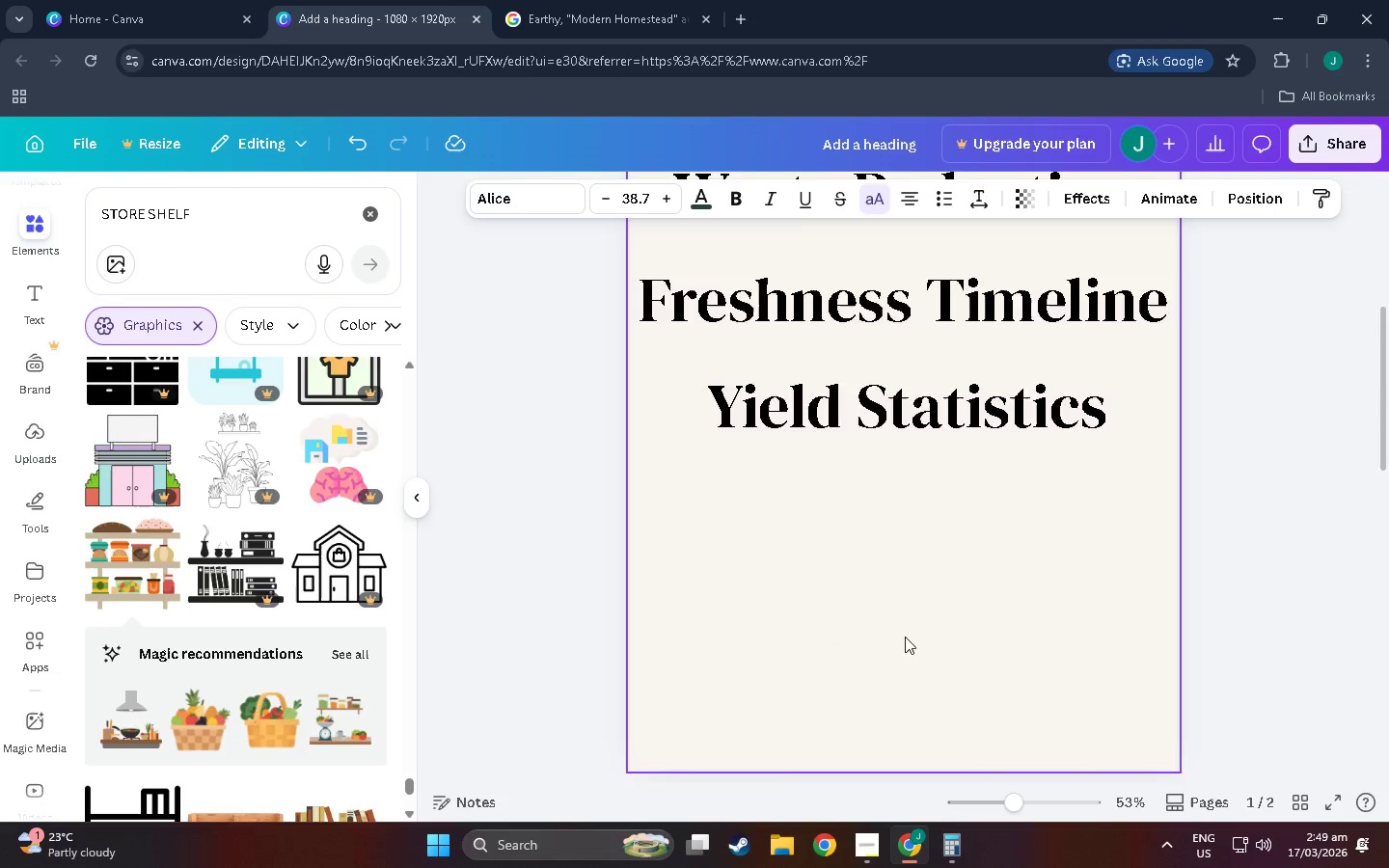 
hold_key(key=ShiftLeft, duration=0.73)
 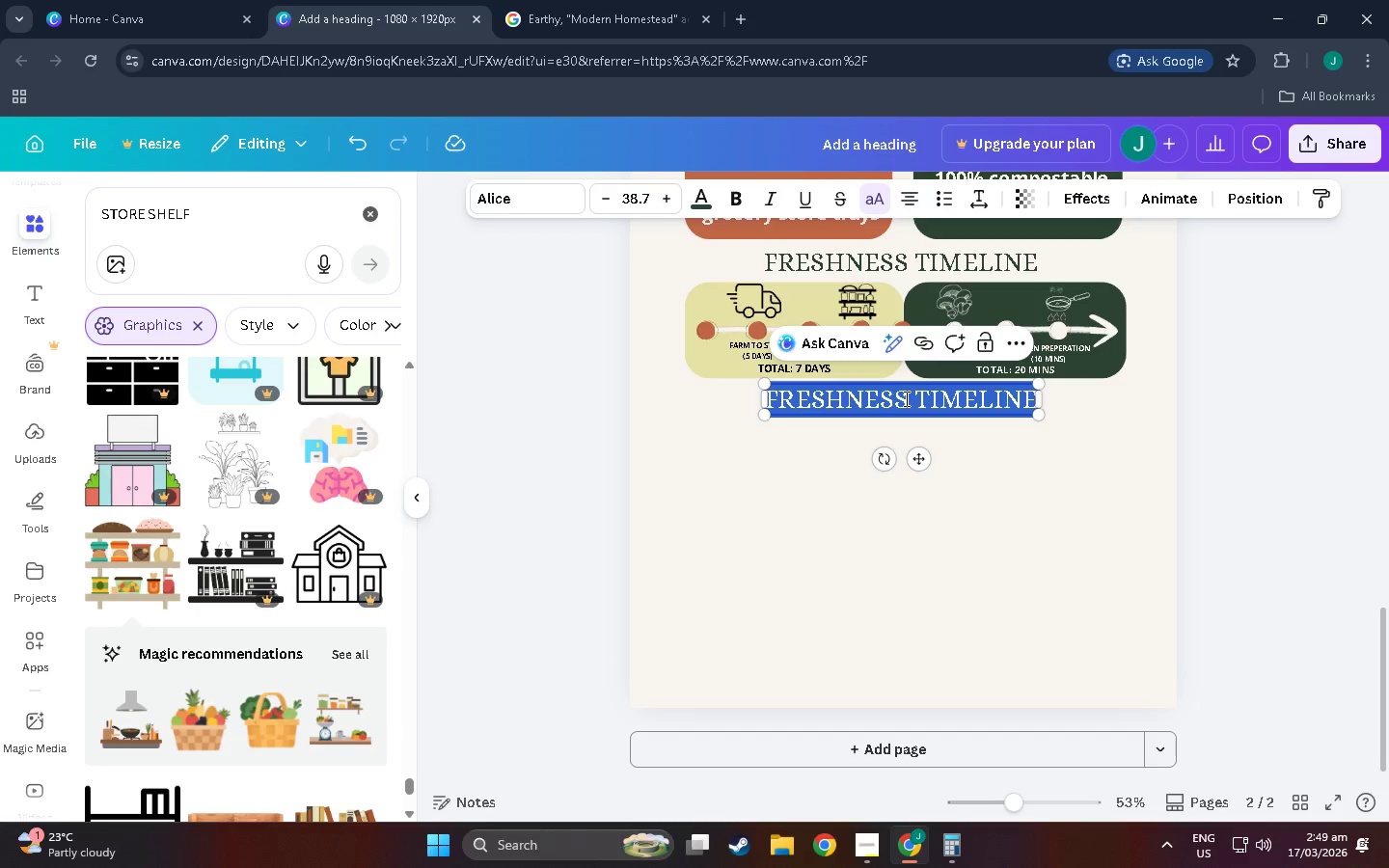 
scroll: coordinate [822, 651], scroll_direction: down, amount: 23.0
 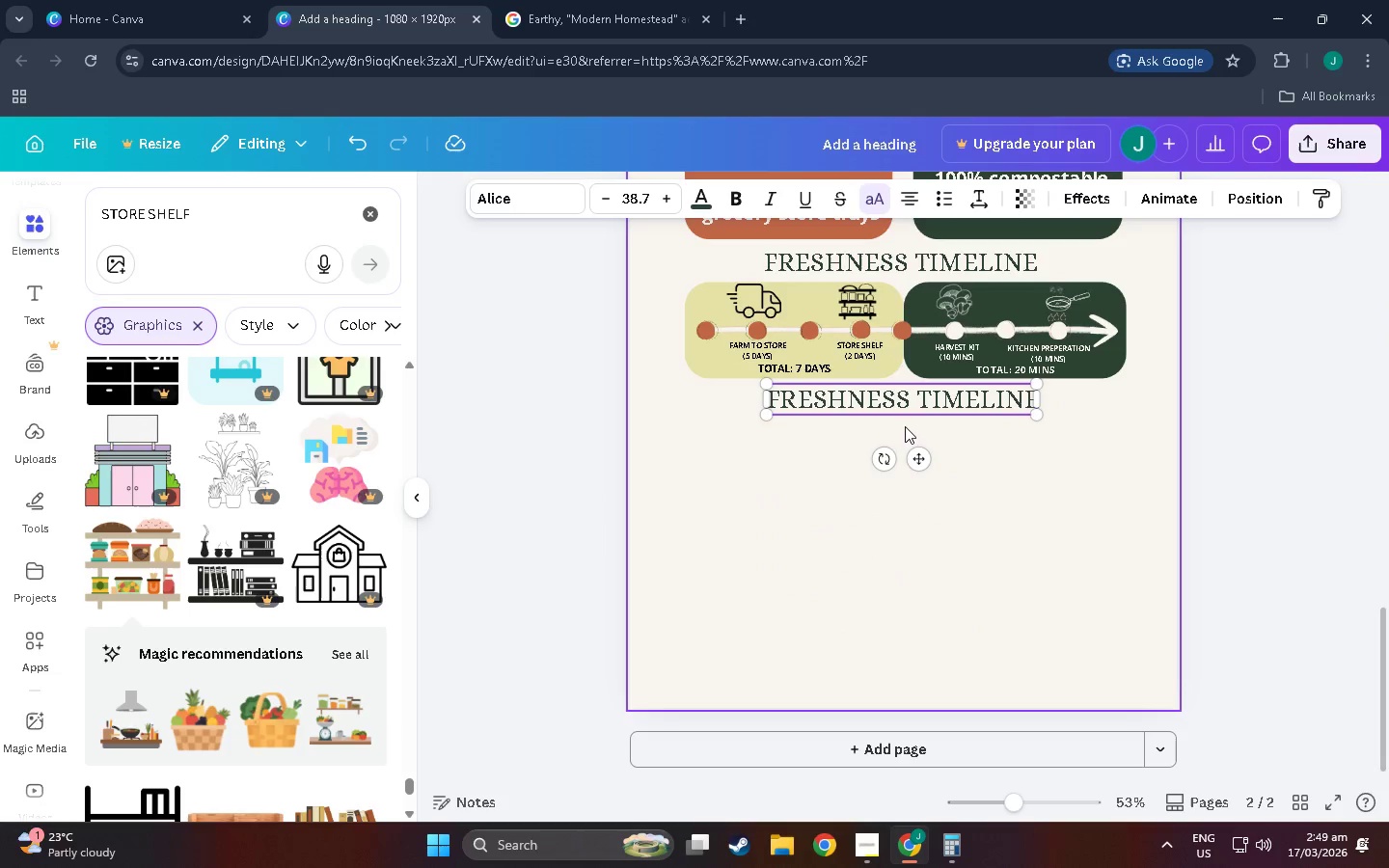 
double_click([905, 398])